 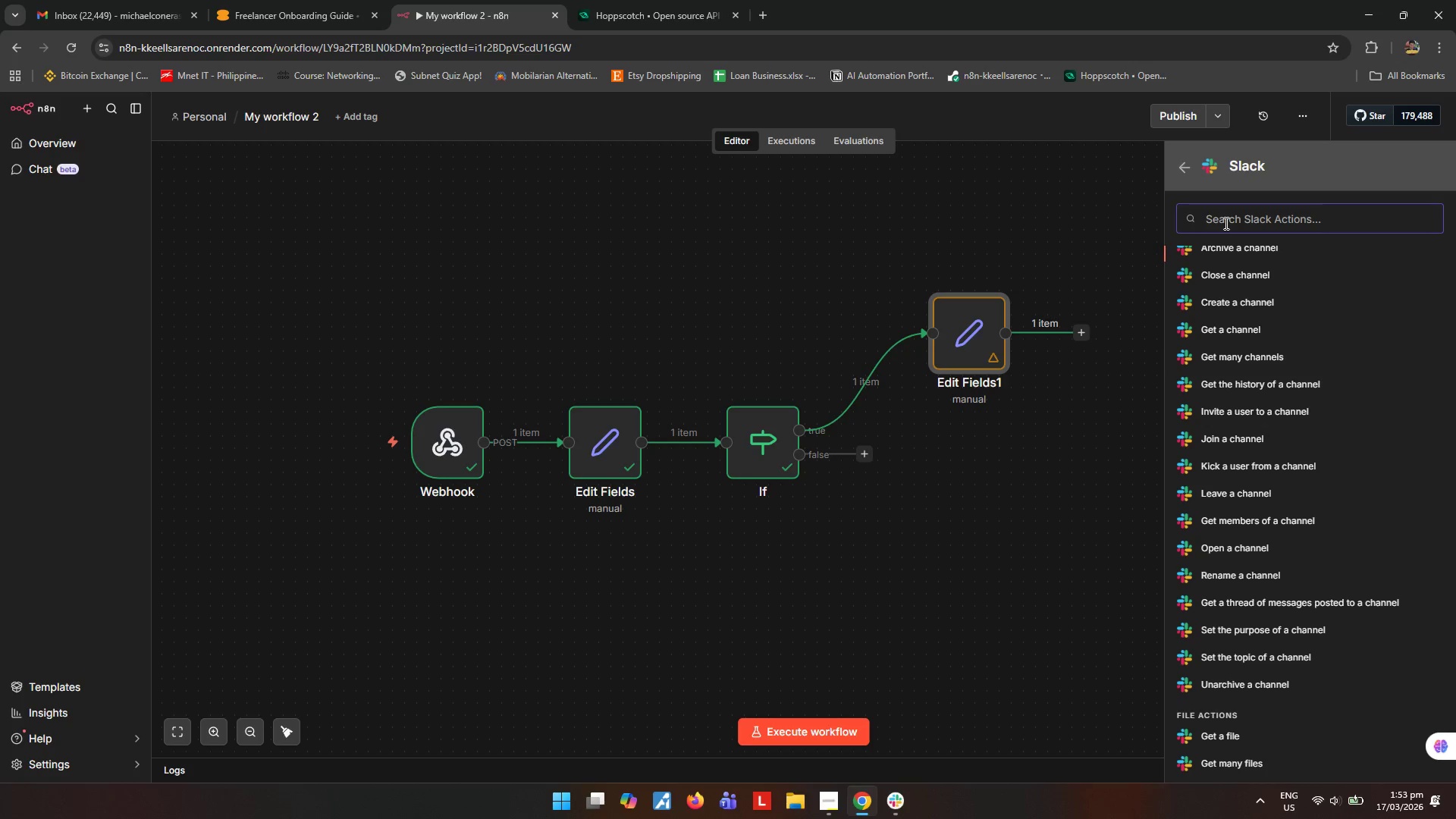 
type(send)
 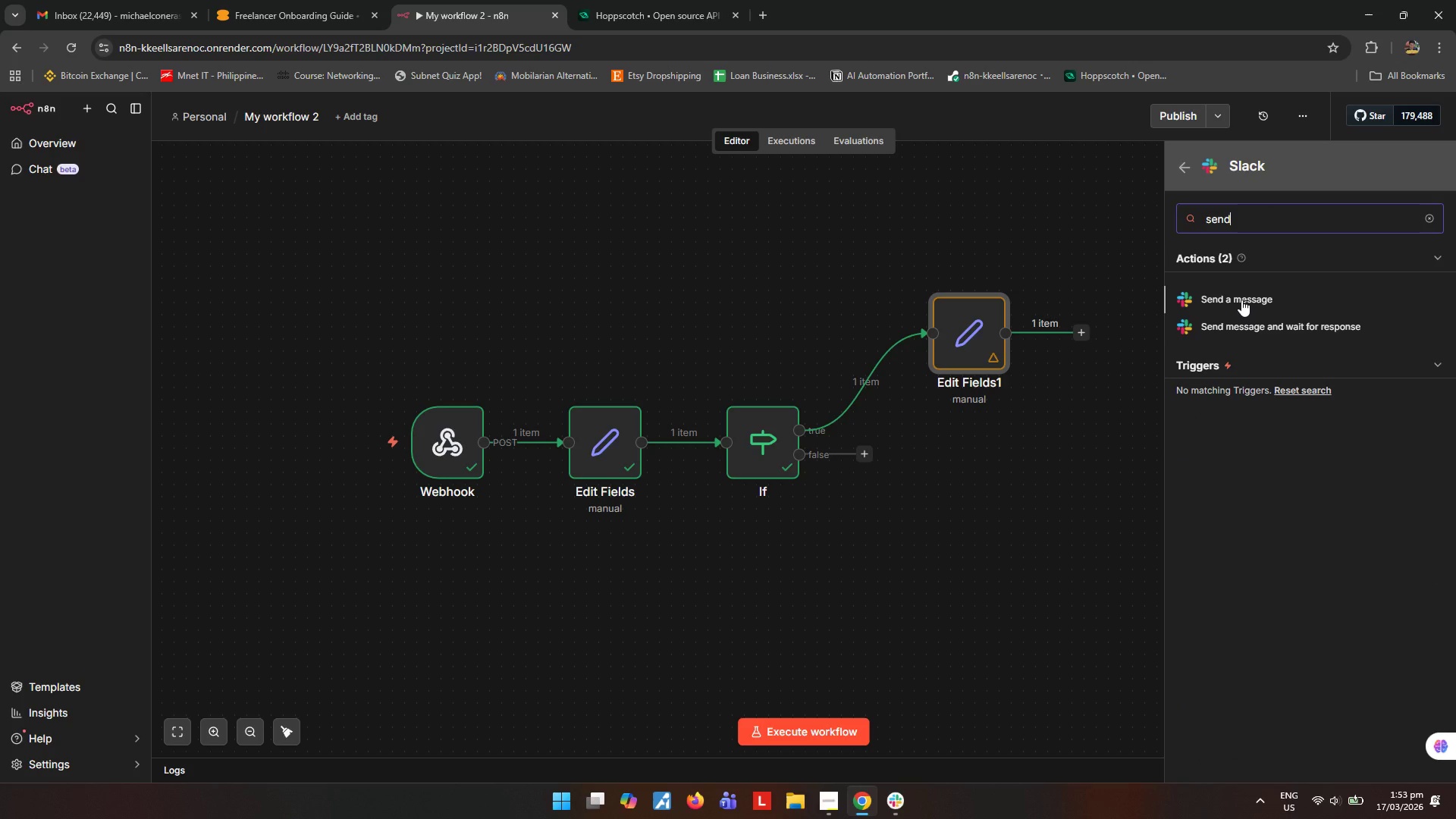 
left_click([1241, 300])
 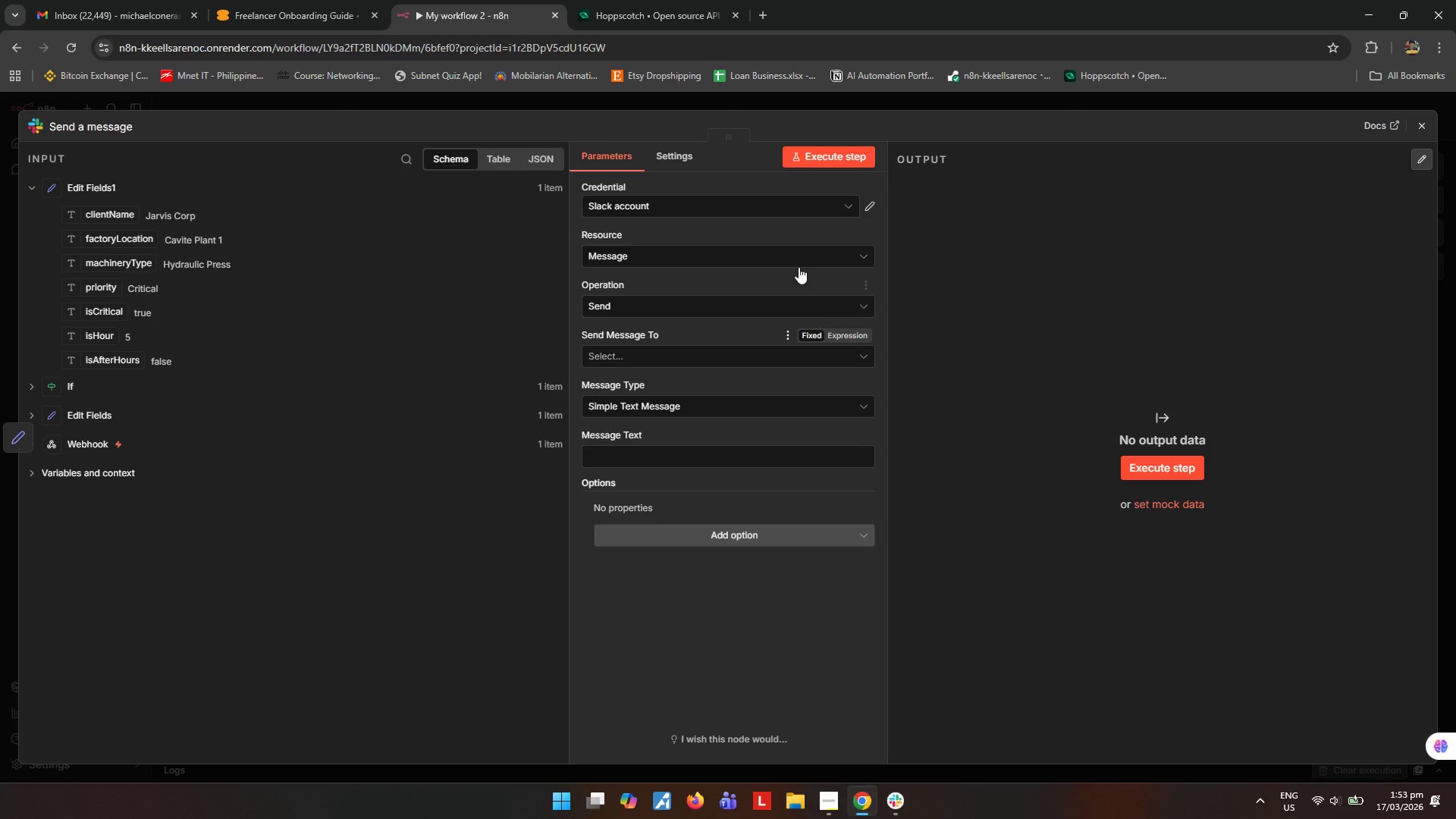 
left_click([841, 206])
 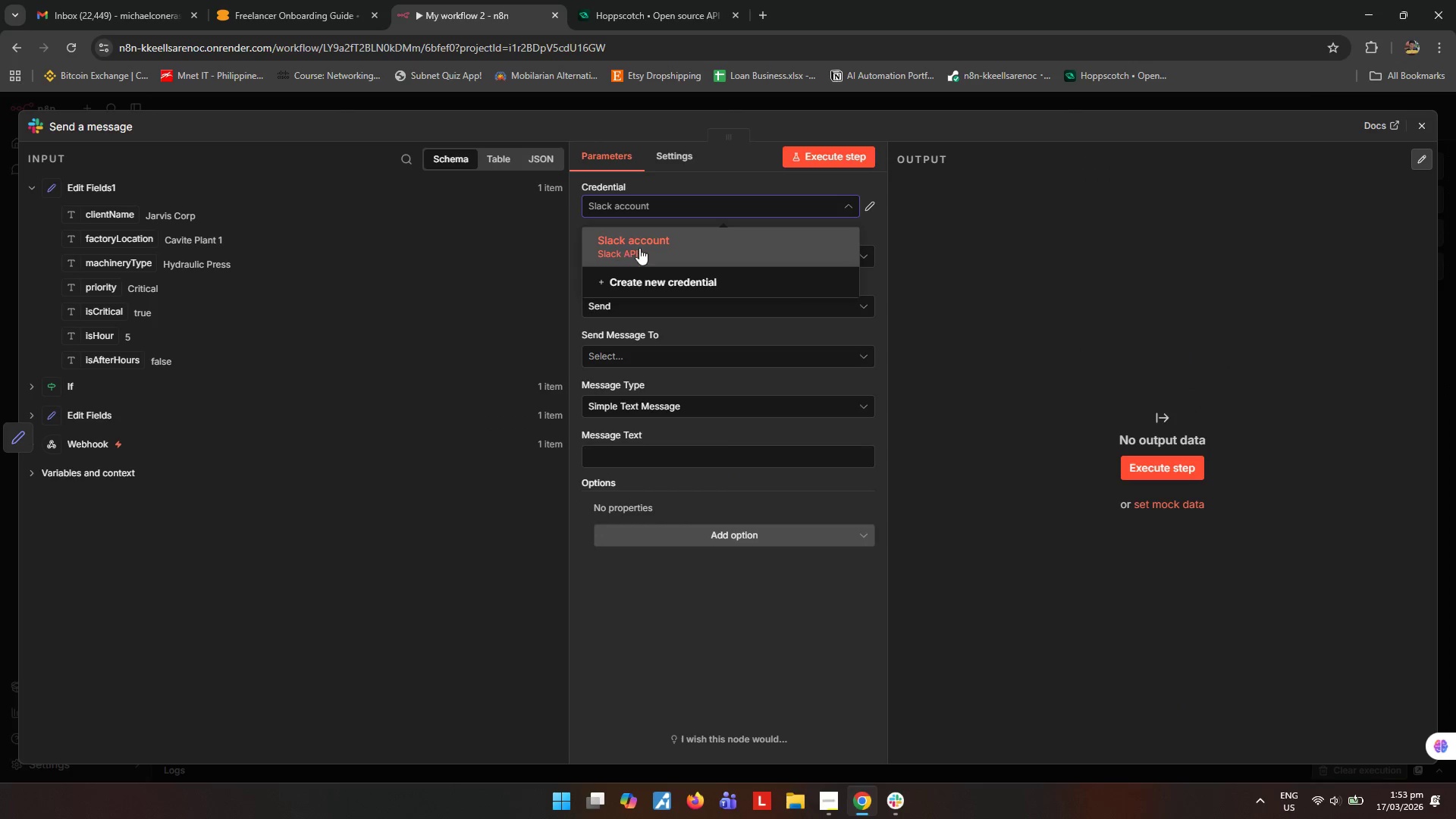 
left_click([639, 248])
 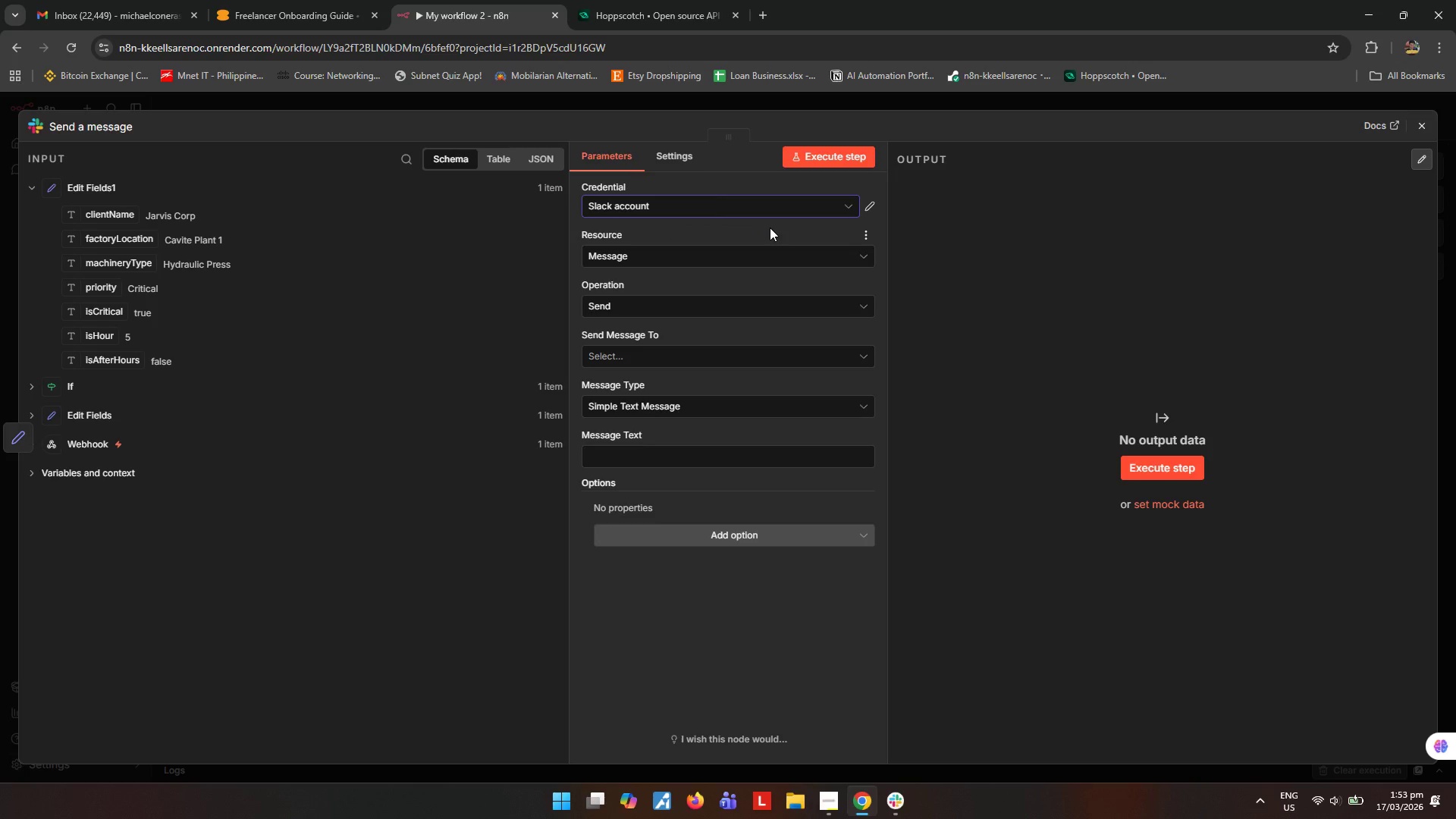 
mouse_move([780, 271])
 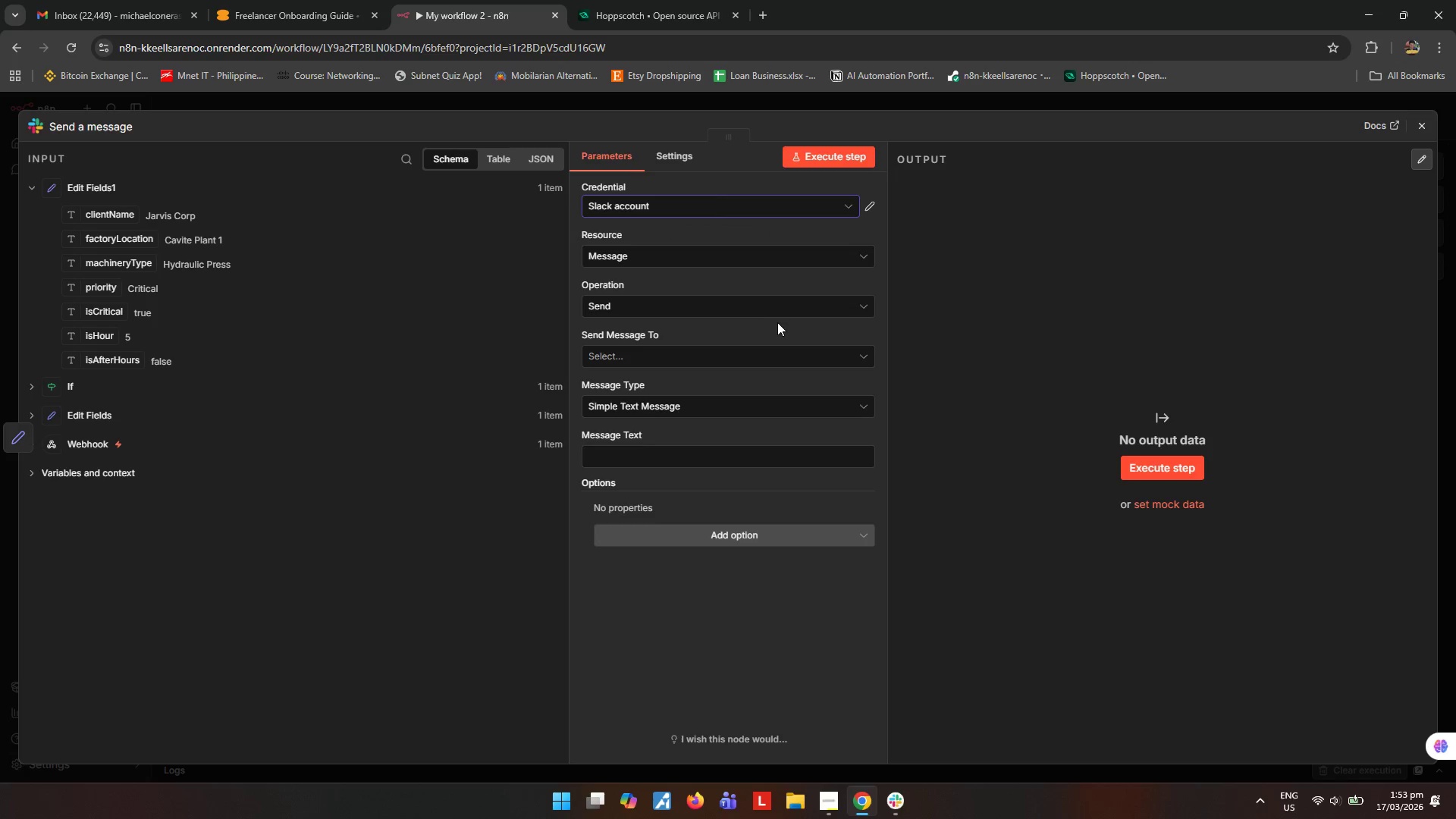 
left_click([773, 362])
 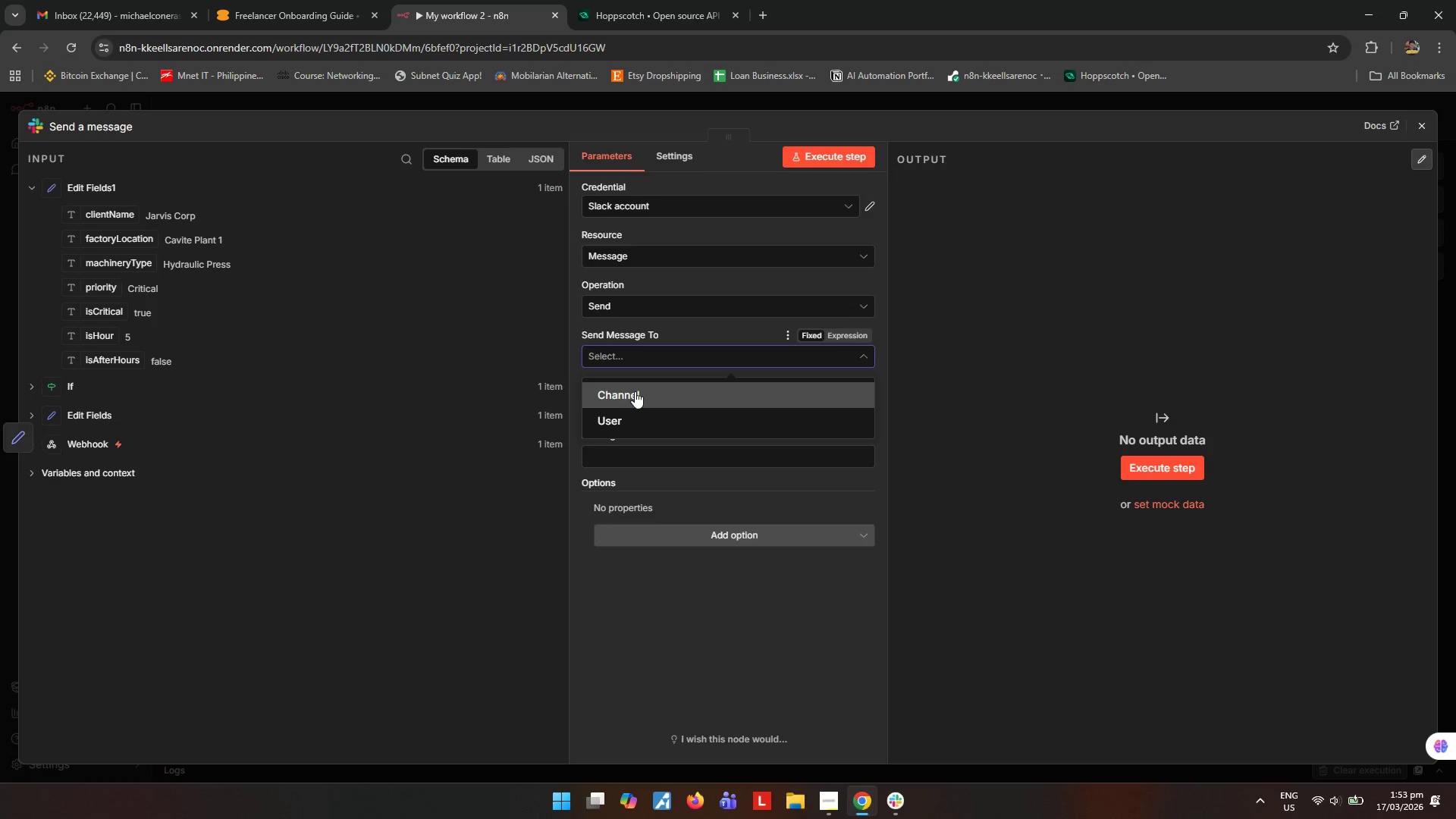 
wait(8.7)
 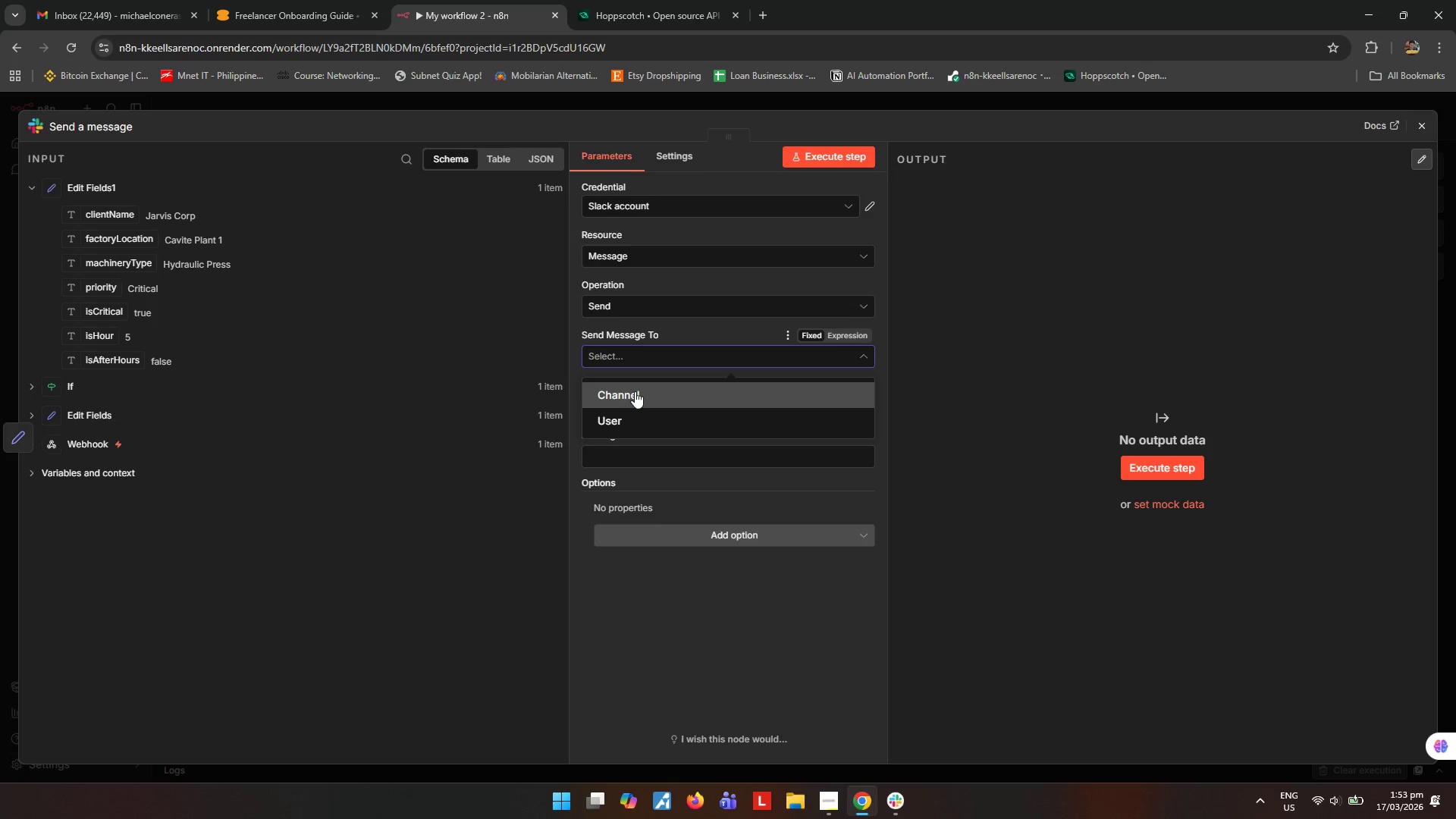 
left_click([715, 400])
 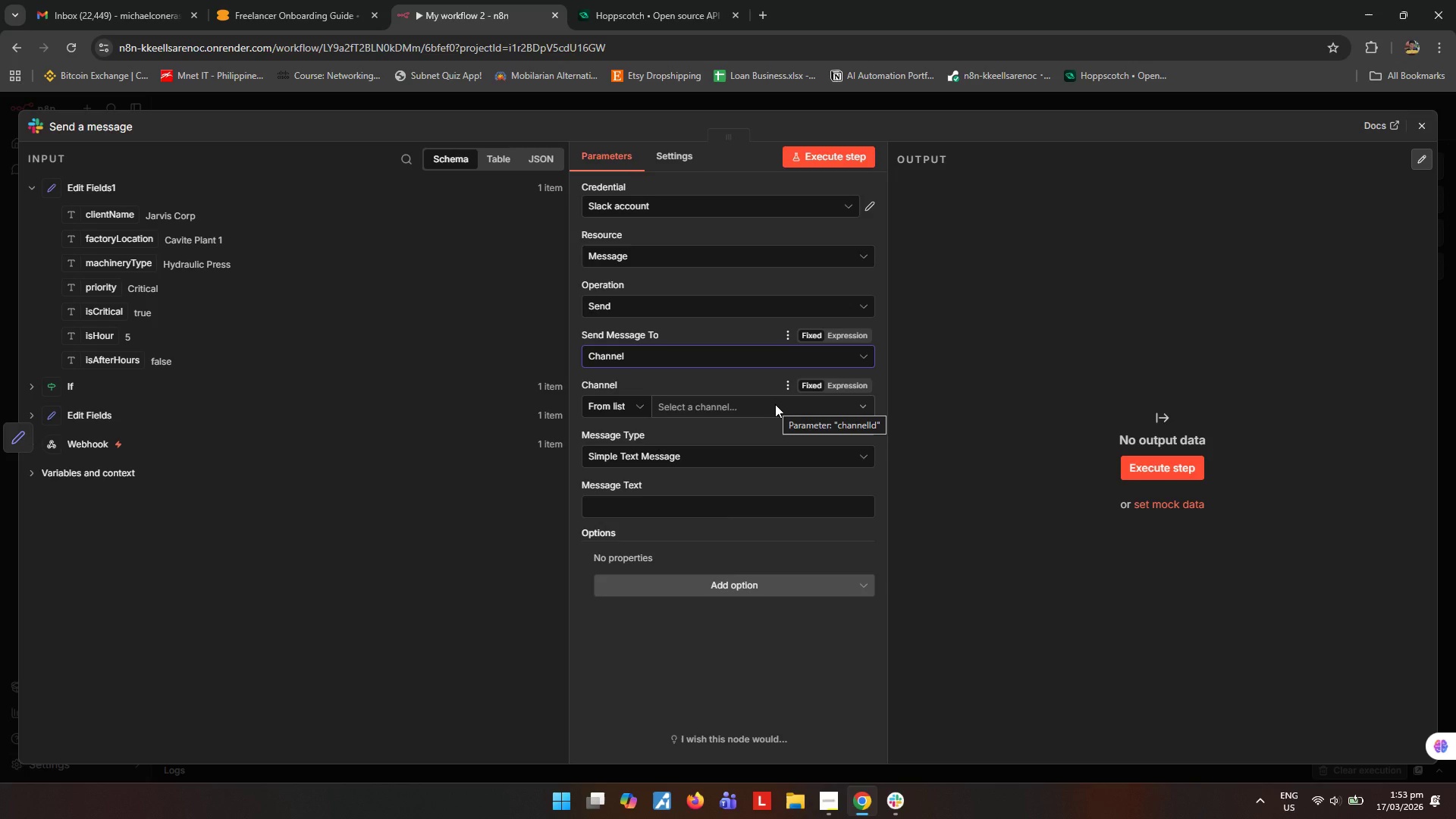 
wait(9.09)
 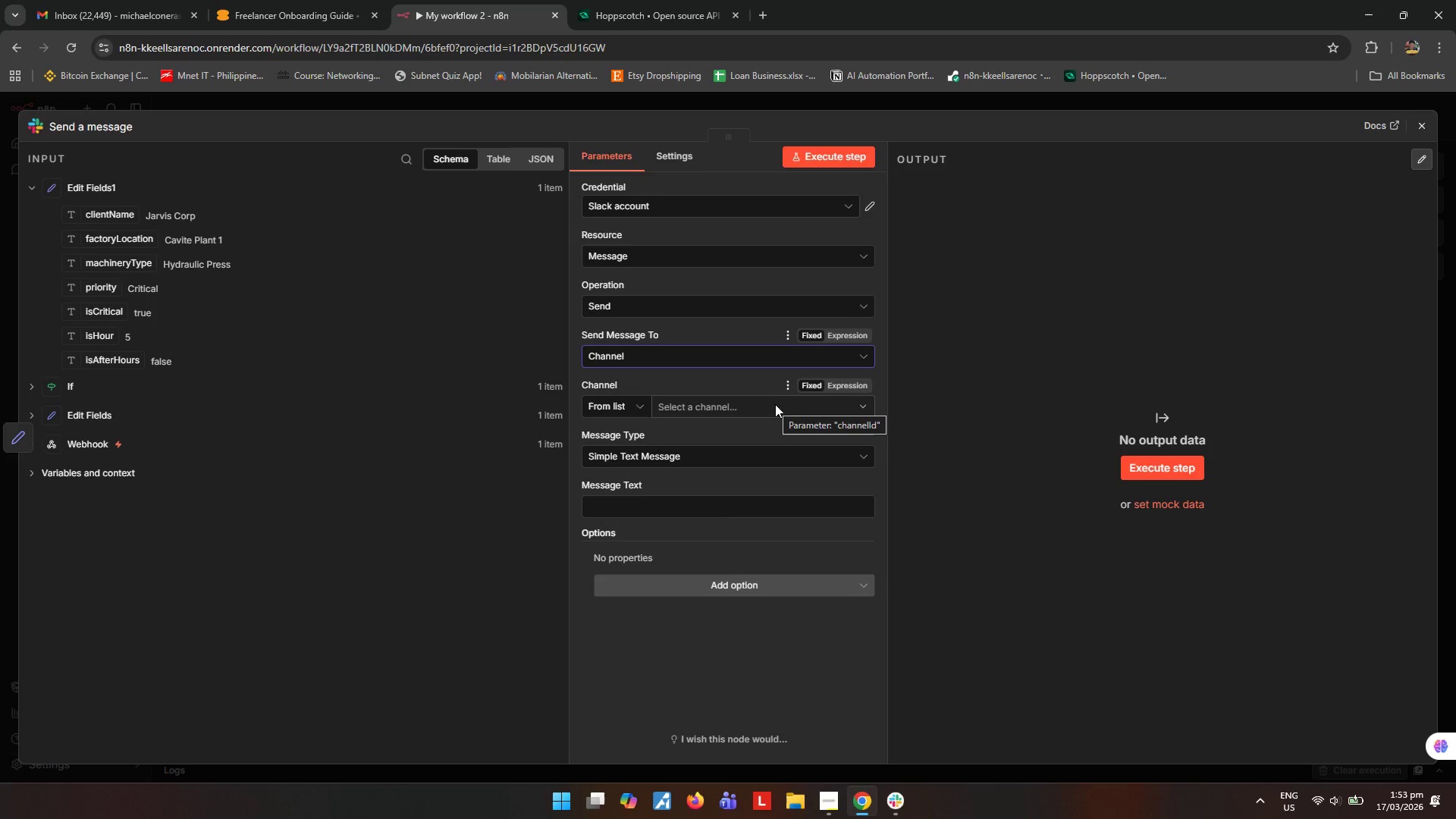 
mouse_move([868, 809])
 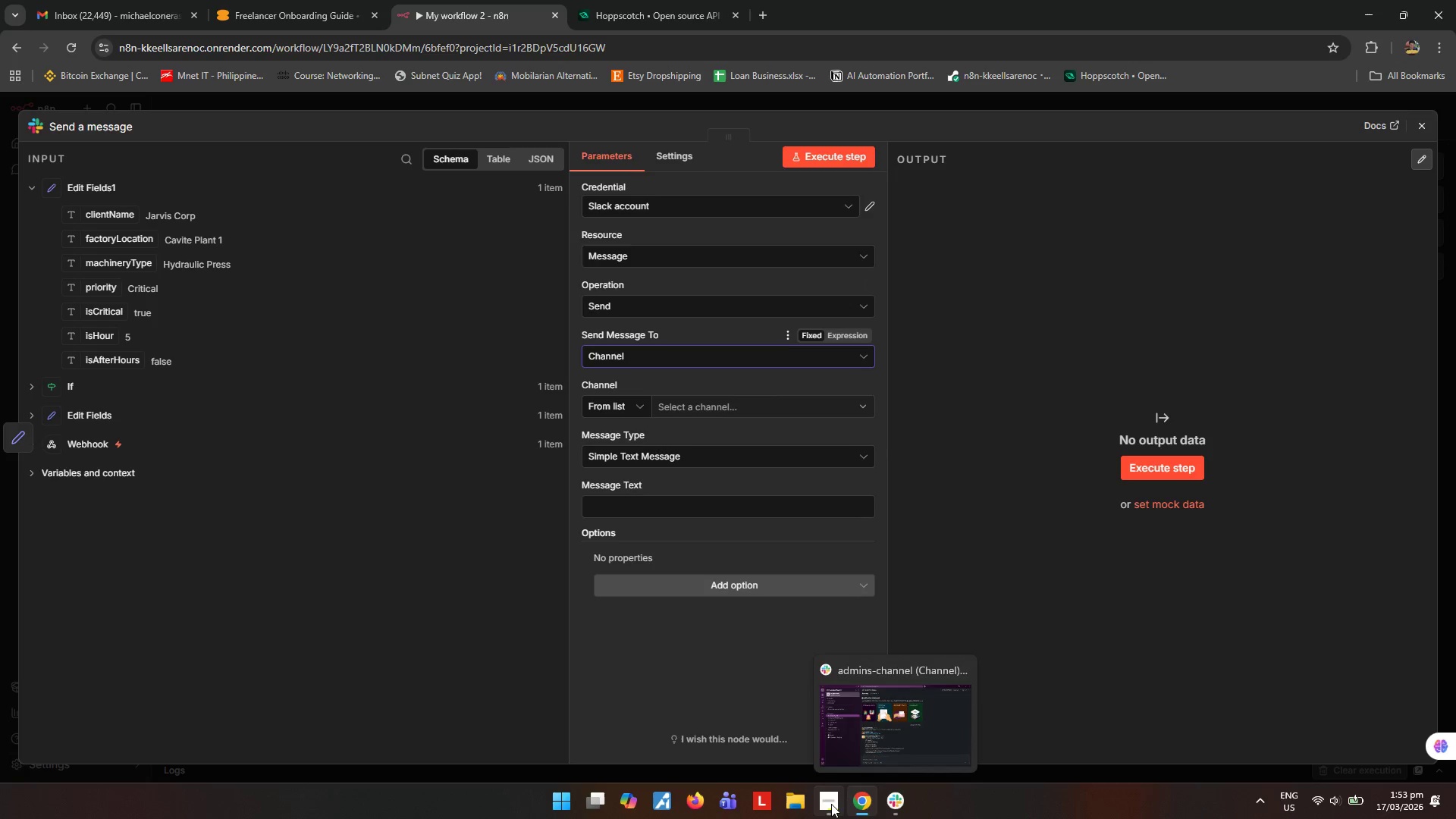 
left_click([831, 804])